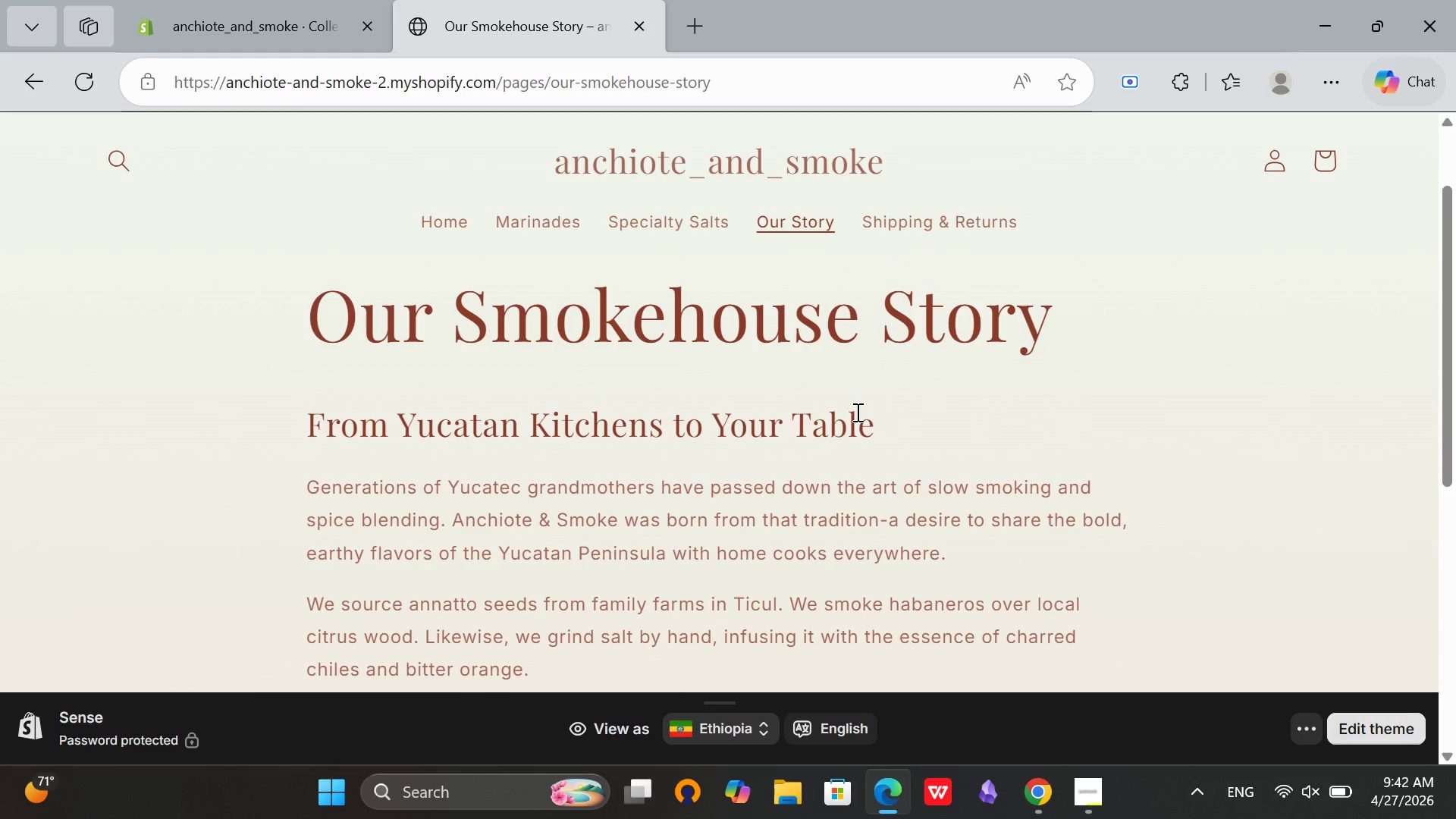 
scroll: coordinate [856, 412], scroll_direction: down, amount: 2.0
 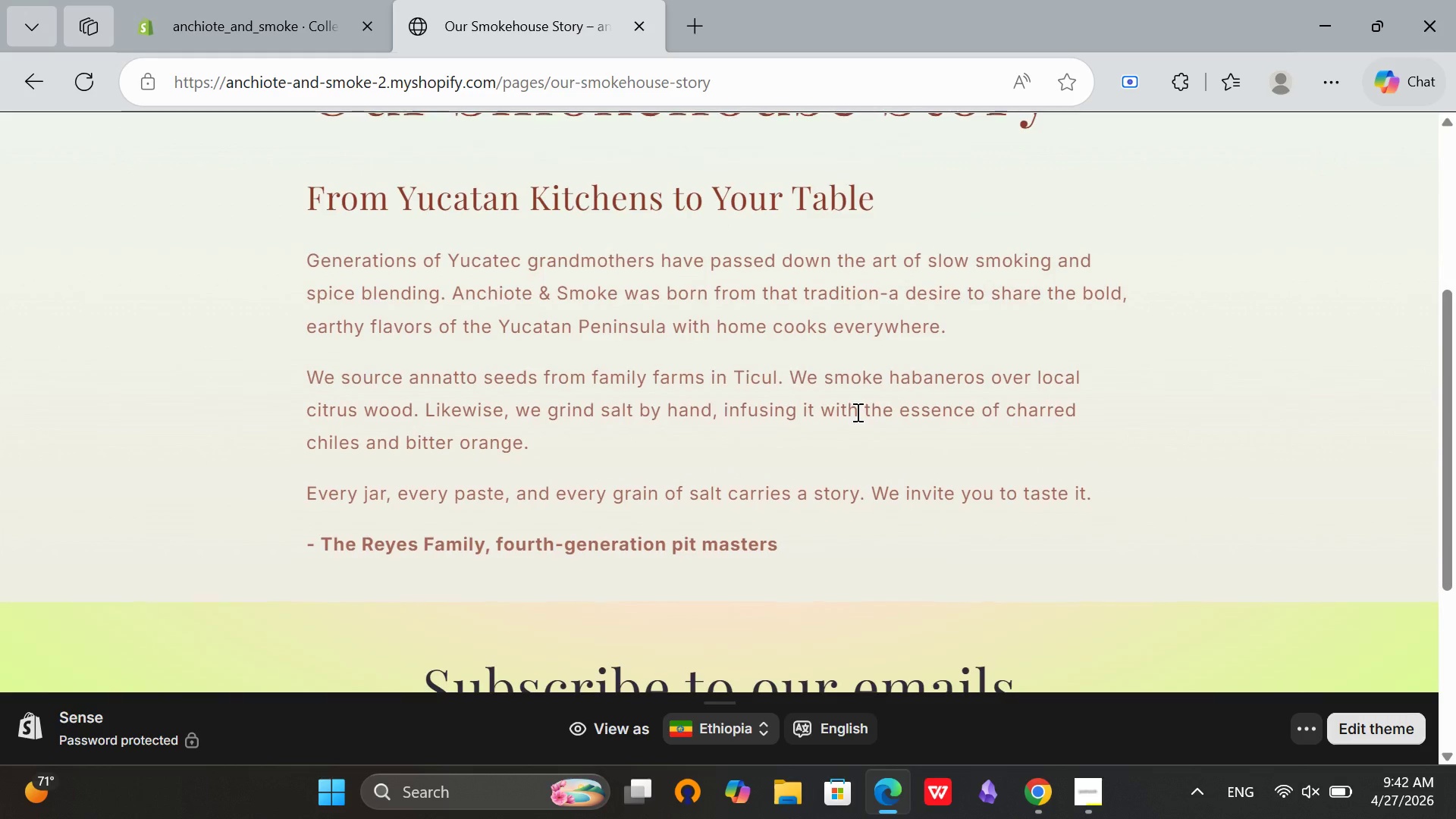 
scroll: coordinate [856, 412], scroll_direction: none, amount: 0.0
 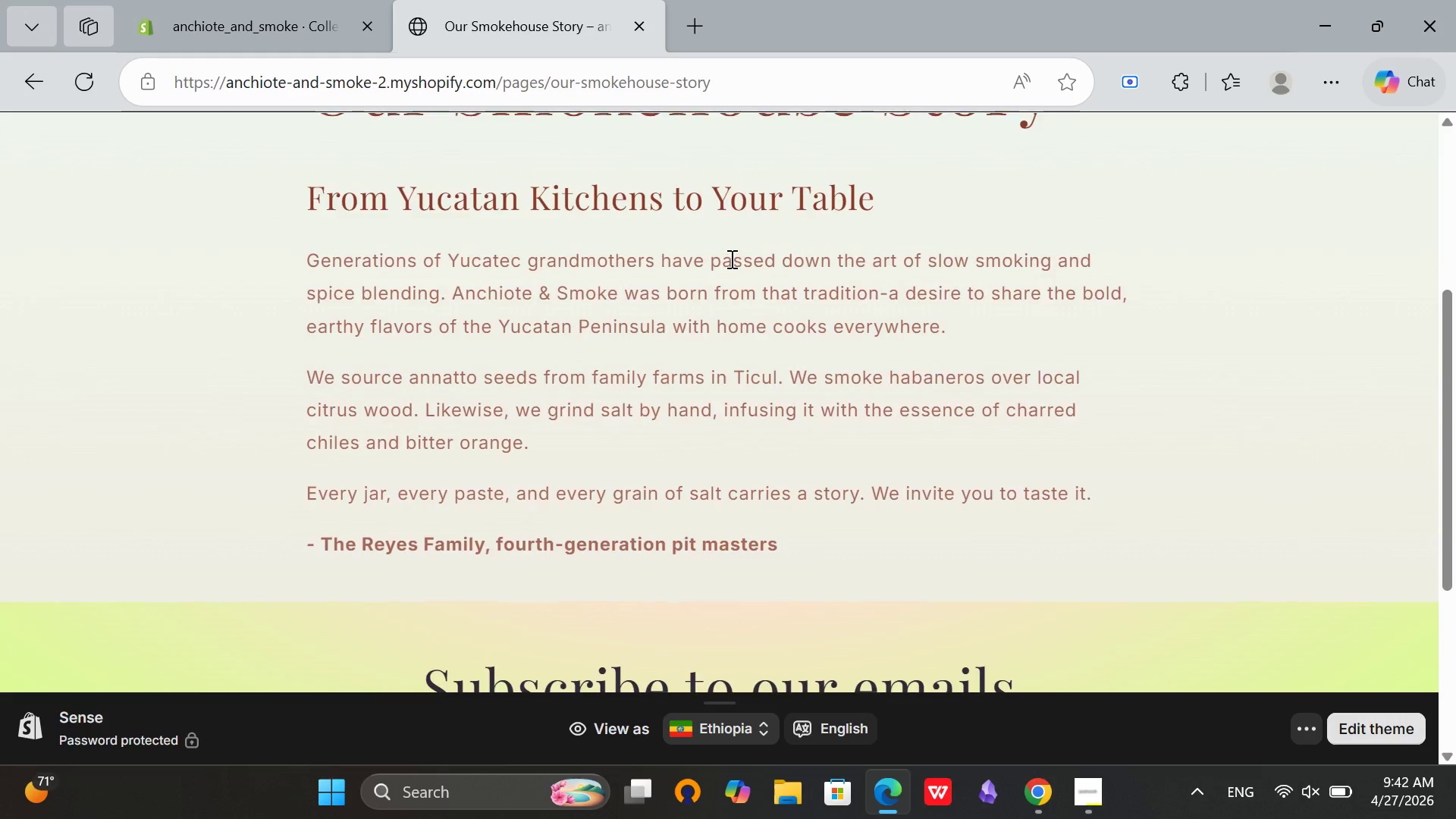 
scroll: coordinate [730, 259], scroll_direction: up, amount: 1.0
 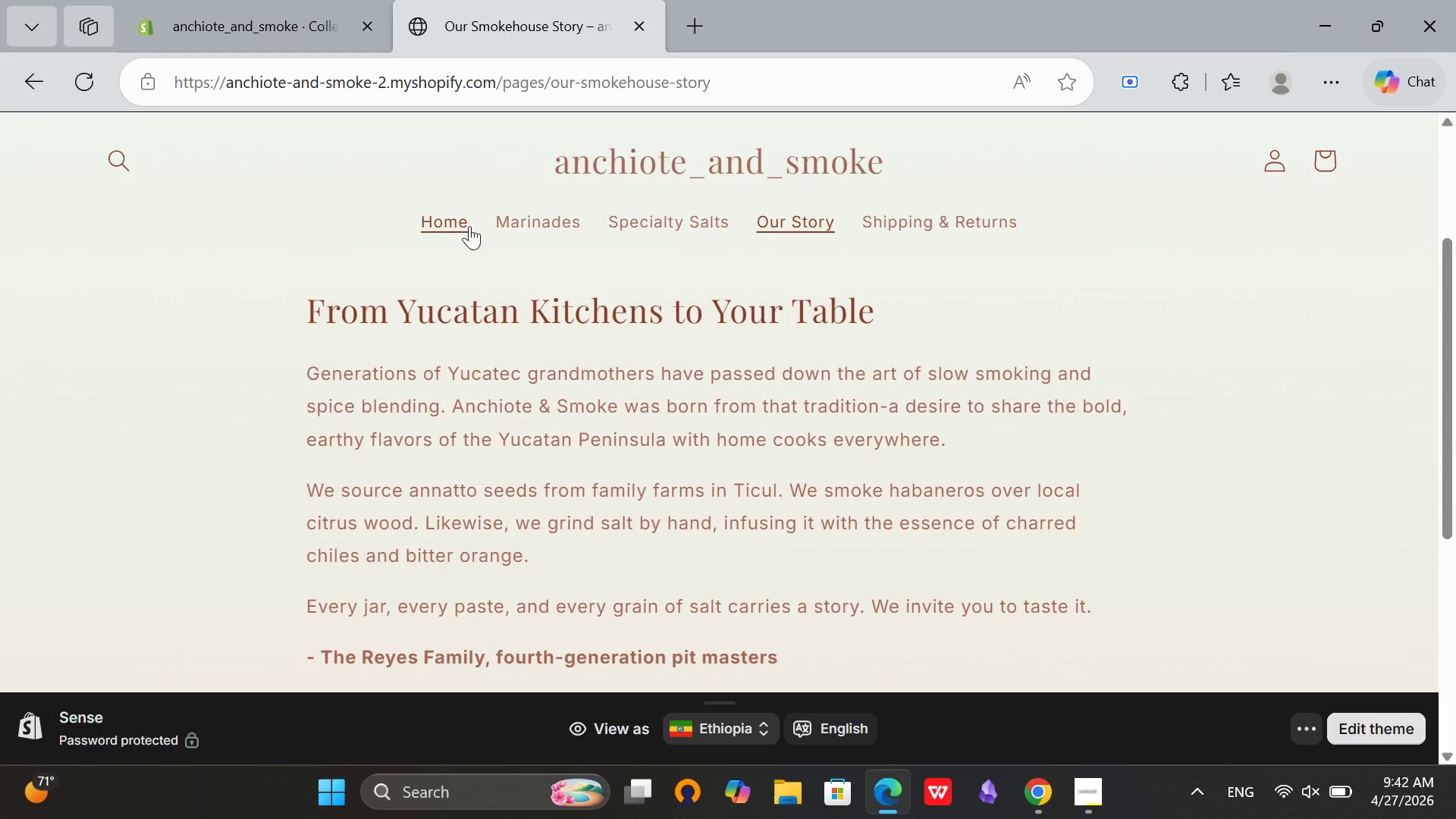 
left_click([419, 213])
 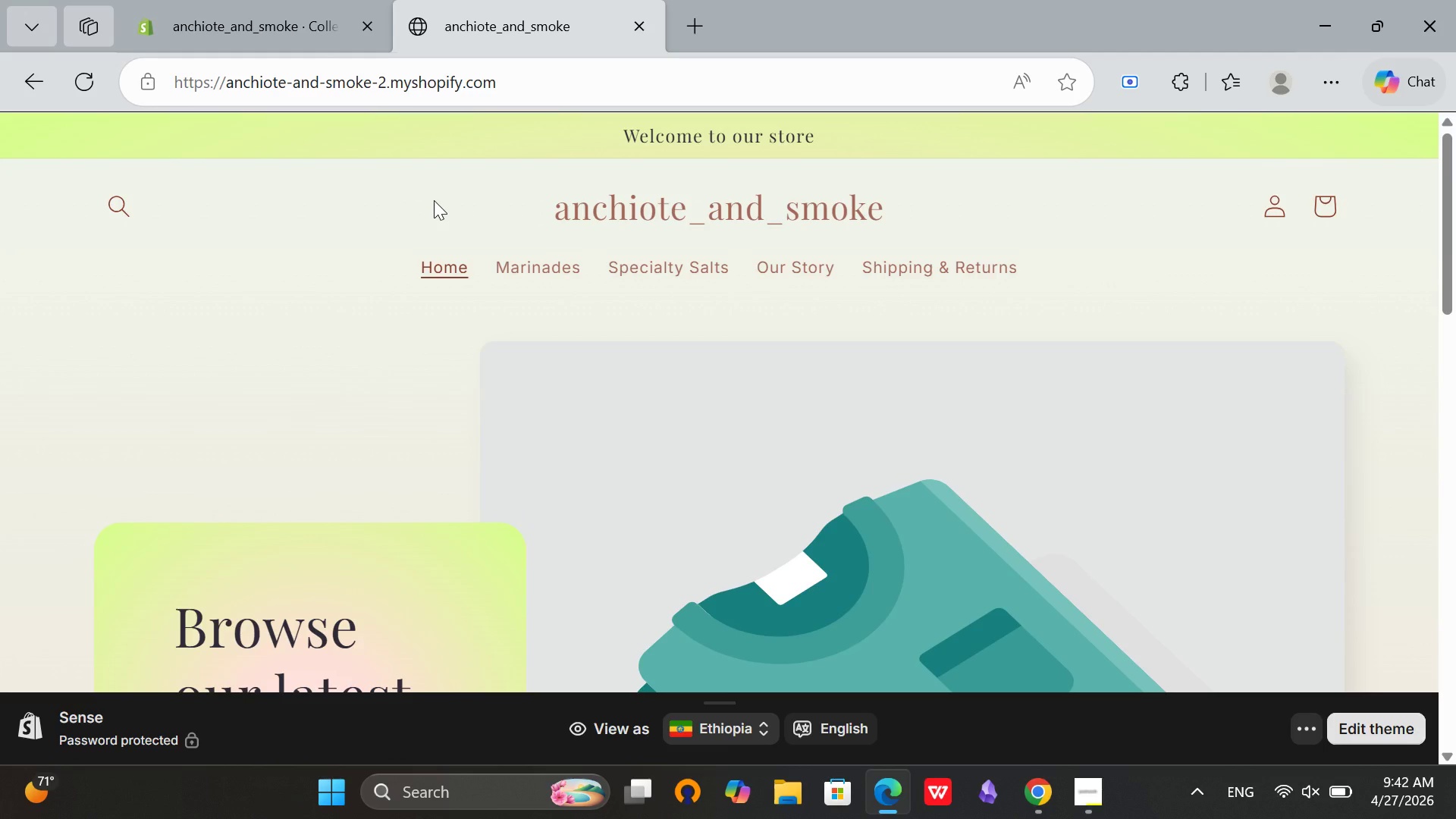 
wait(14.84)
 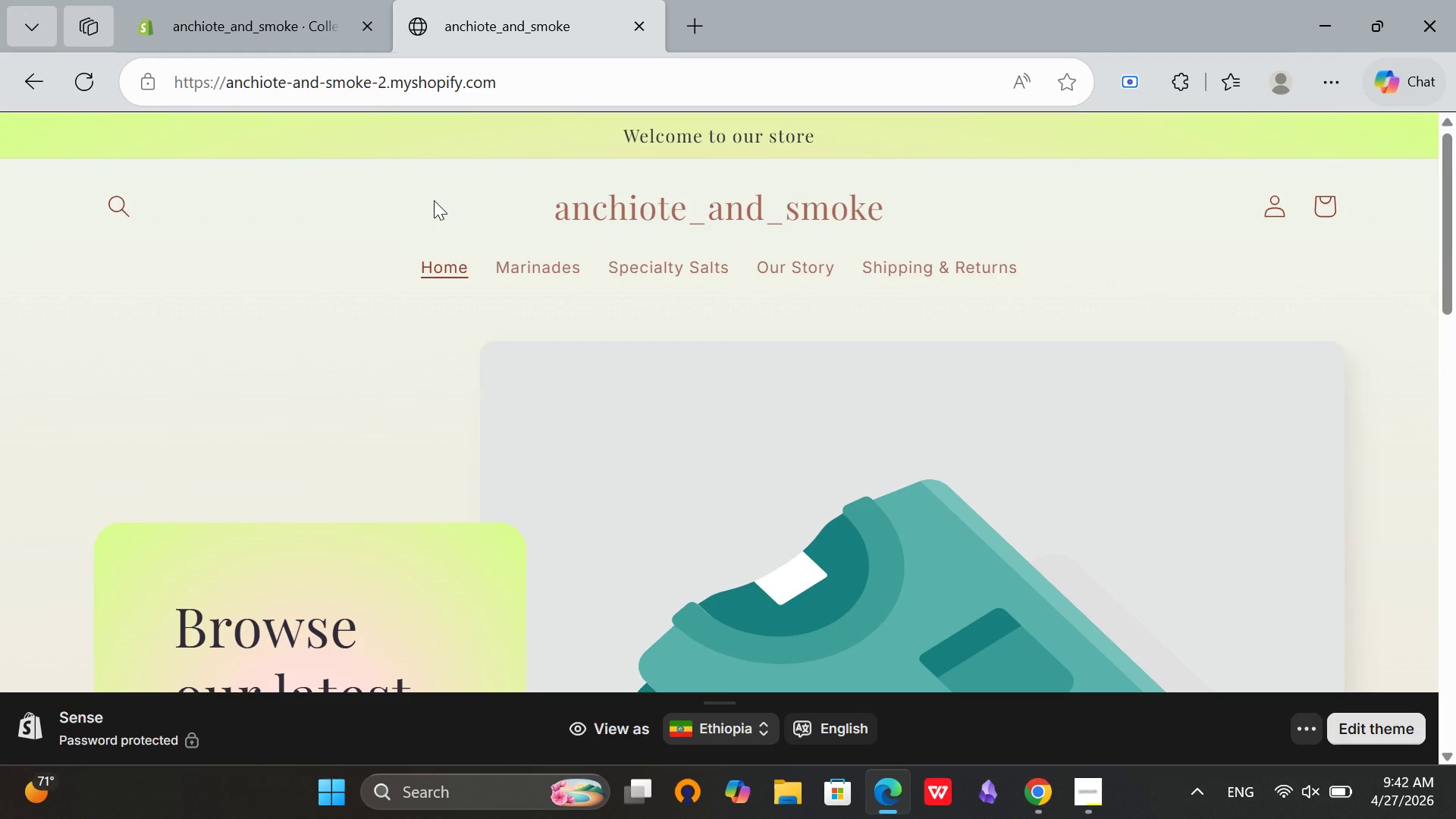 
left_click([1078, 799])